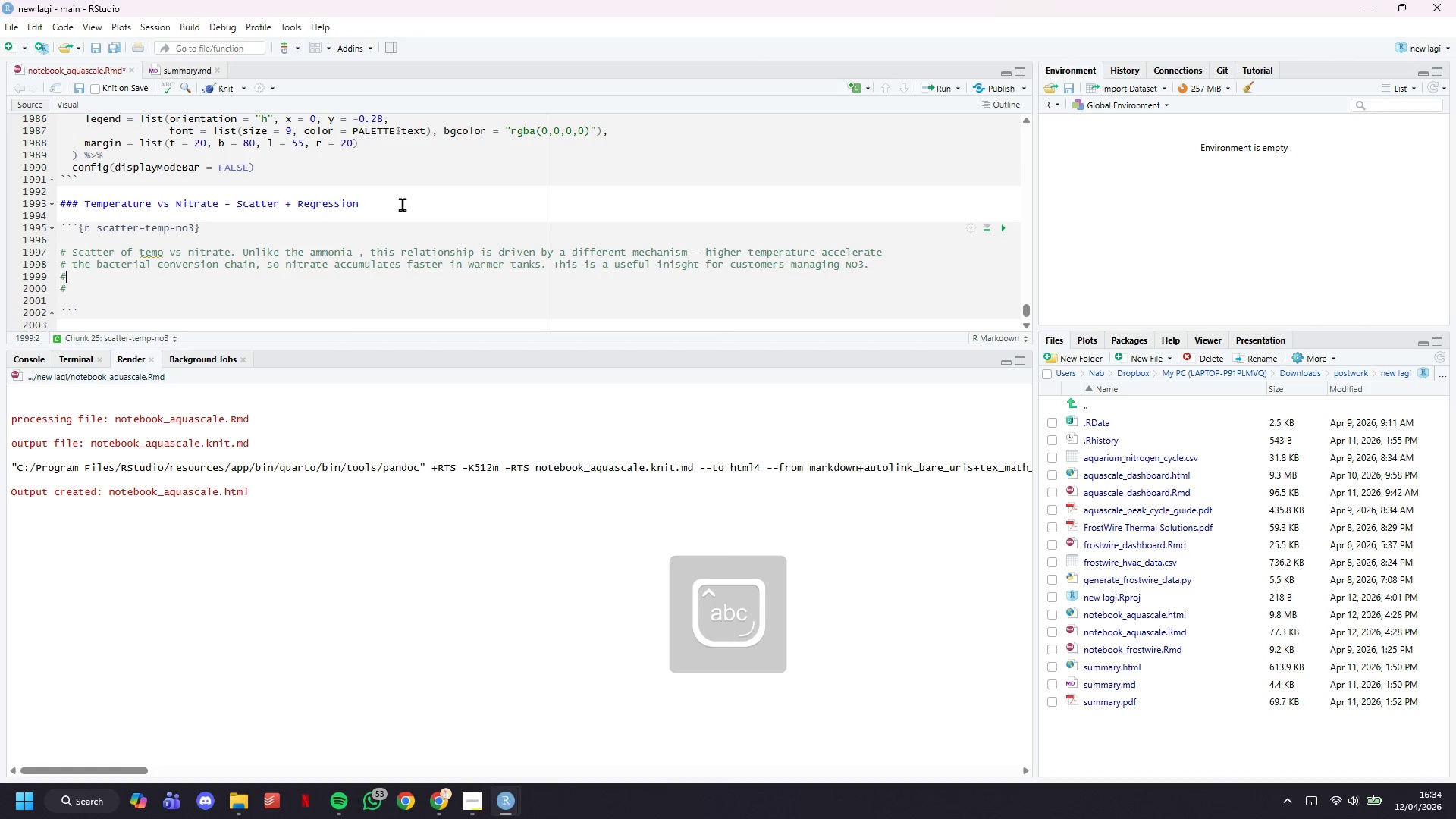 
key(ArrowDown)
 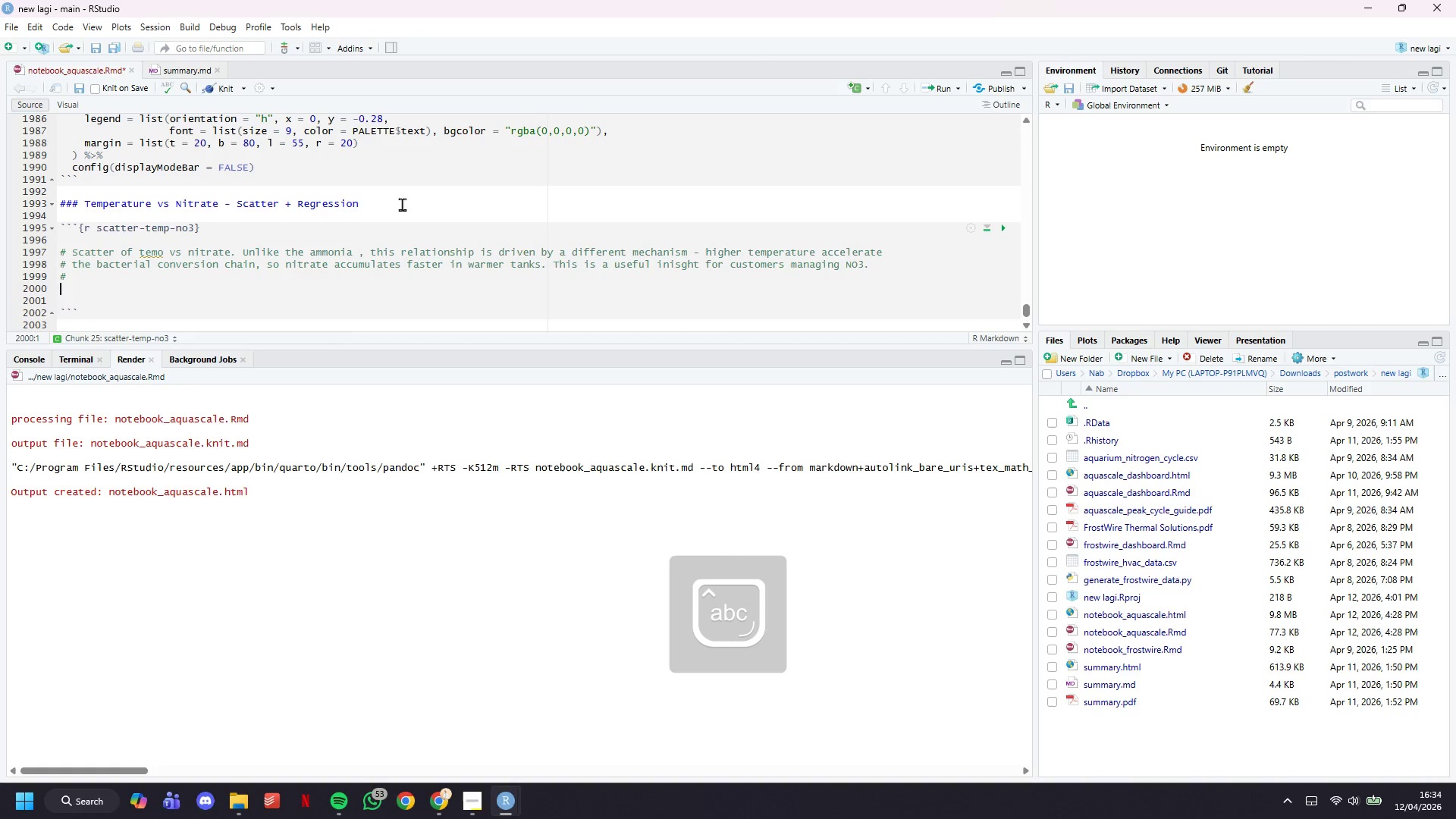 
key(Backspace)
 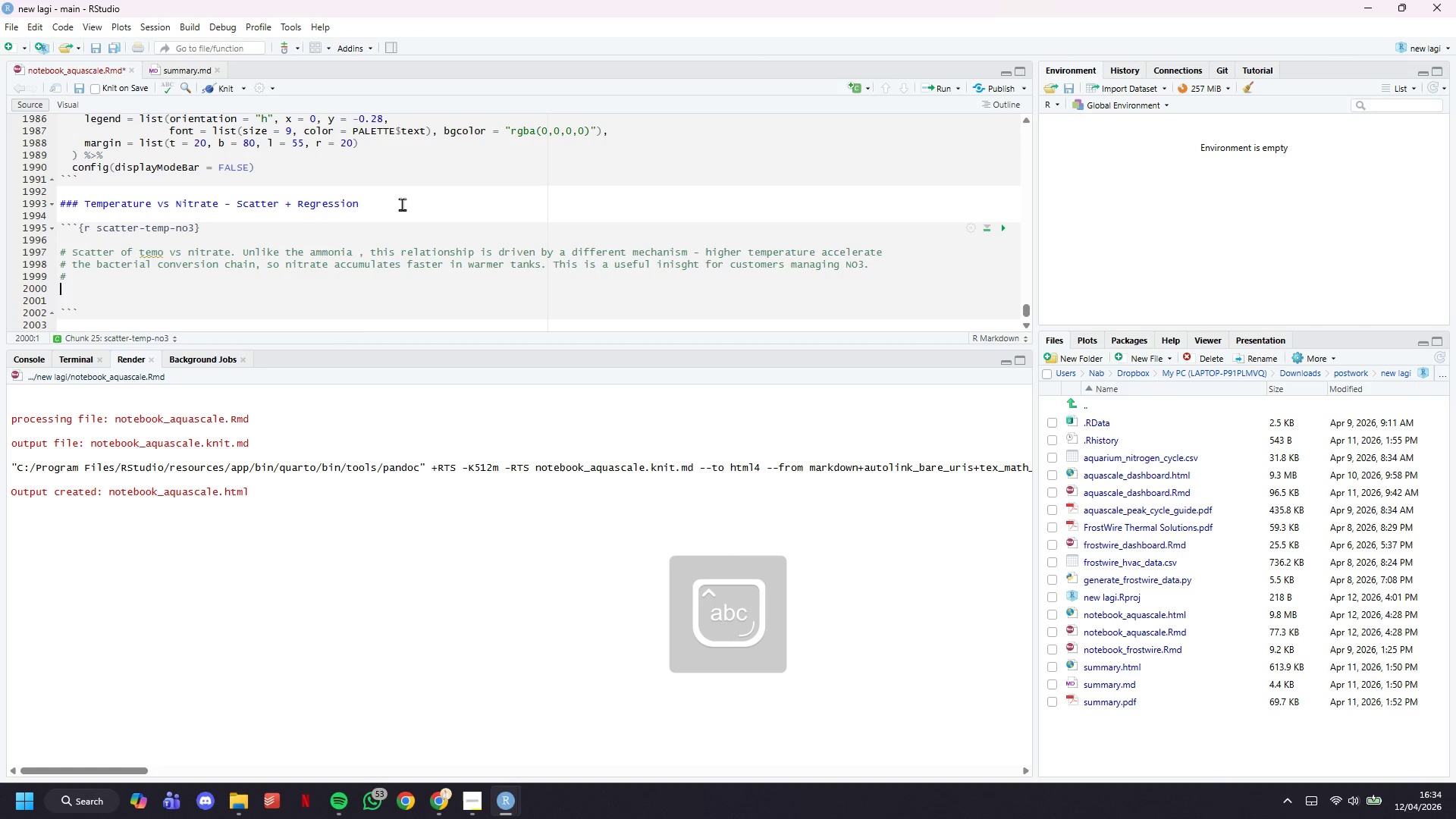 
key(Backspace)
 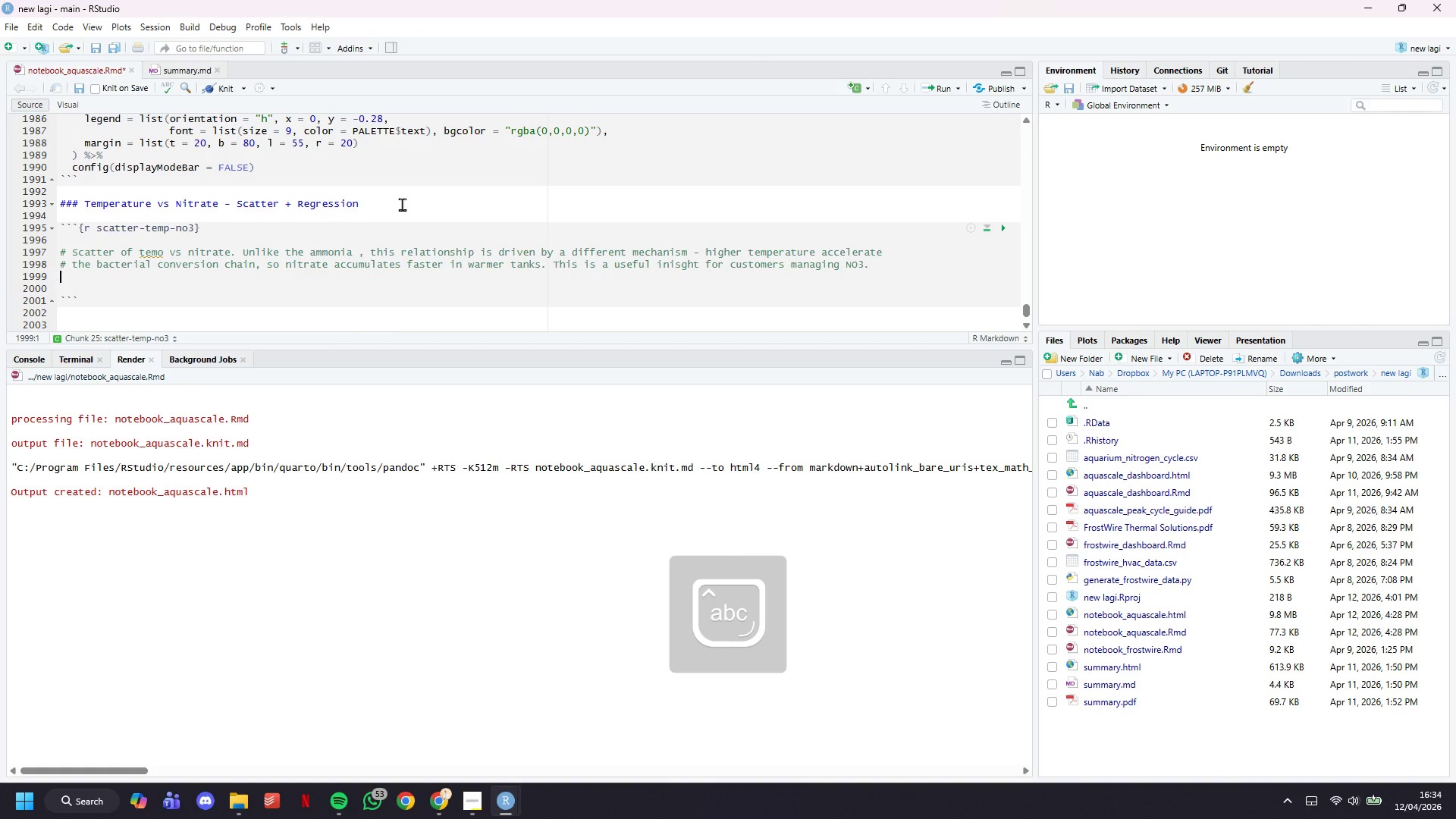 
key(Backspace)
 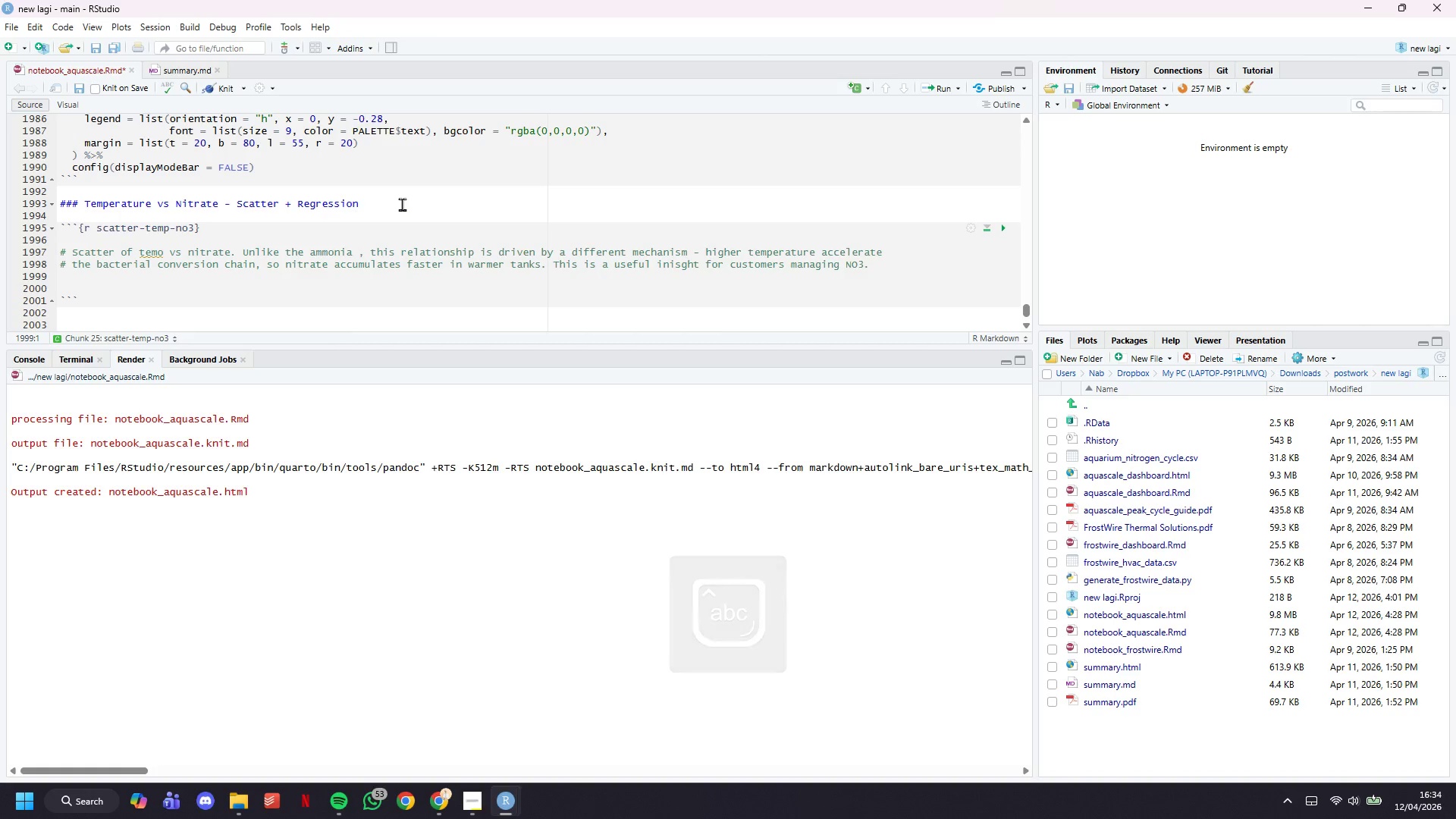 
key(ArrowDown)
 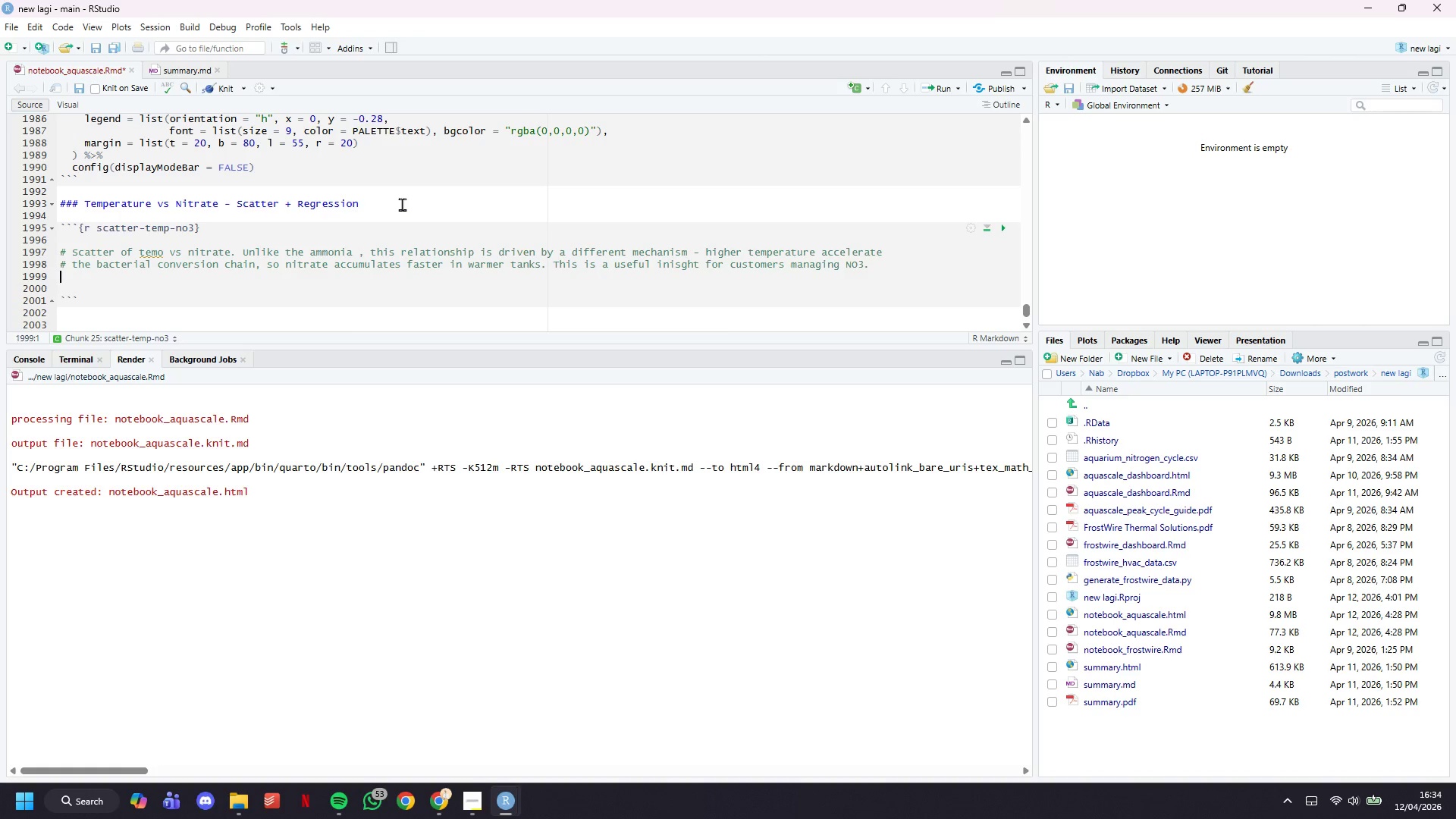 
key(ArrowUp)
 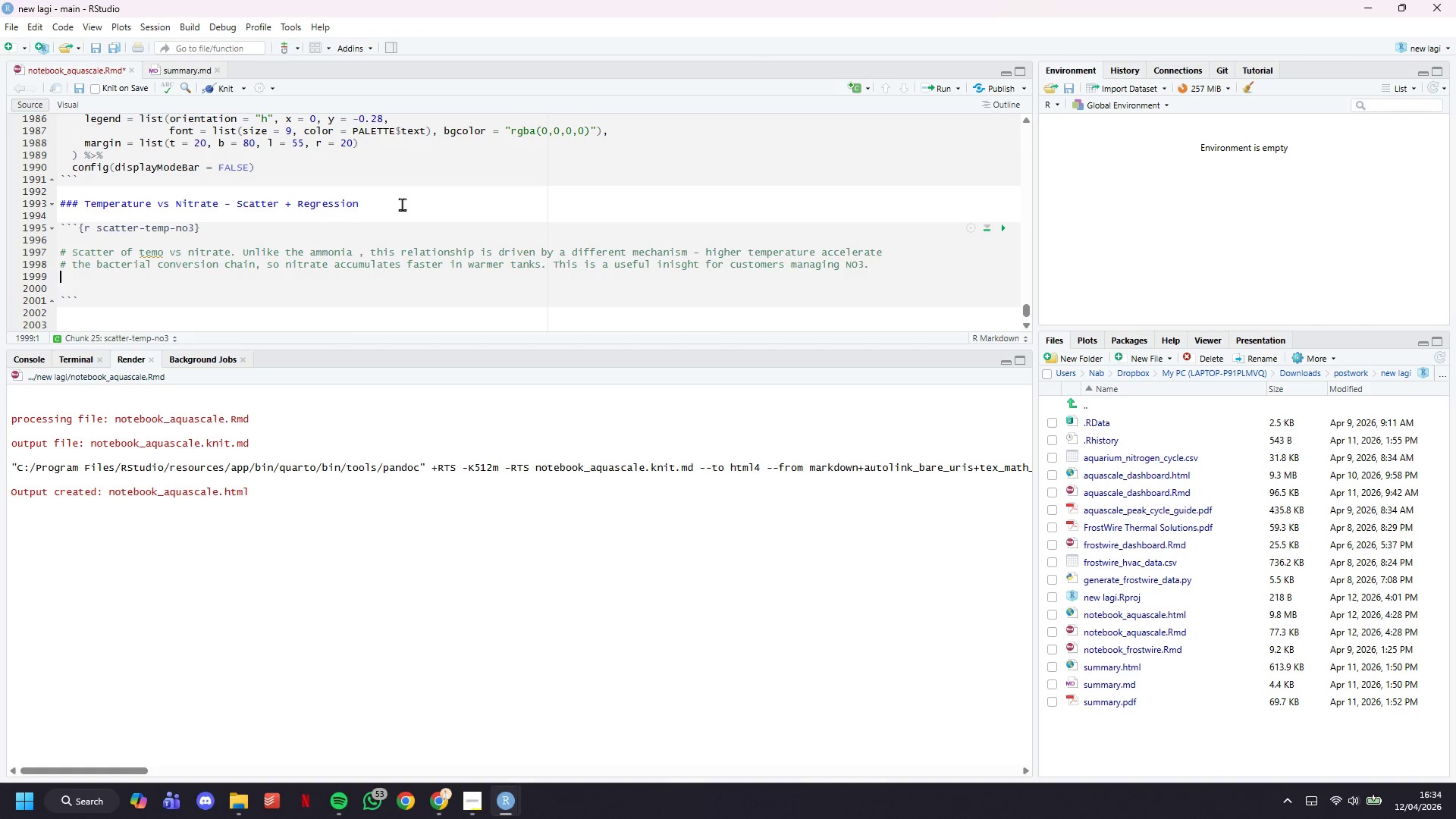 
key(ArrowUp)
 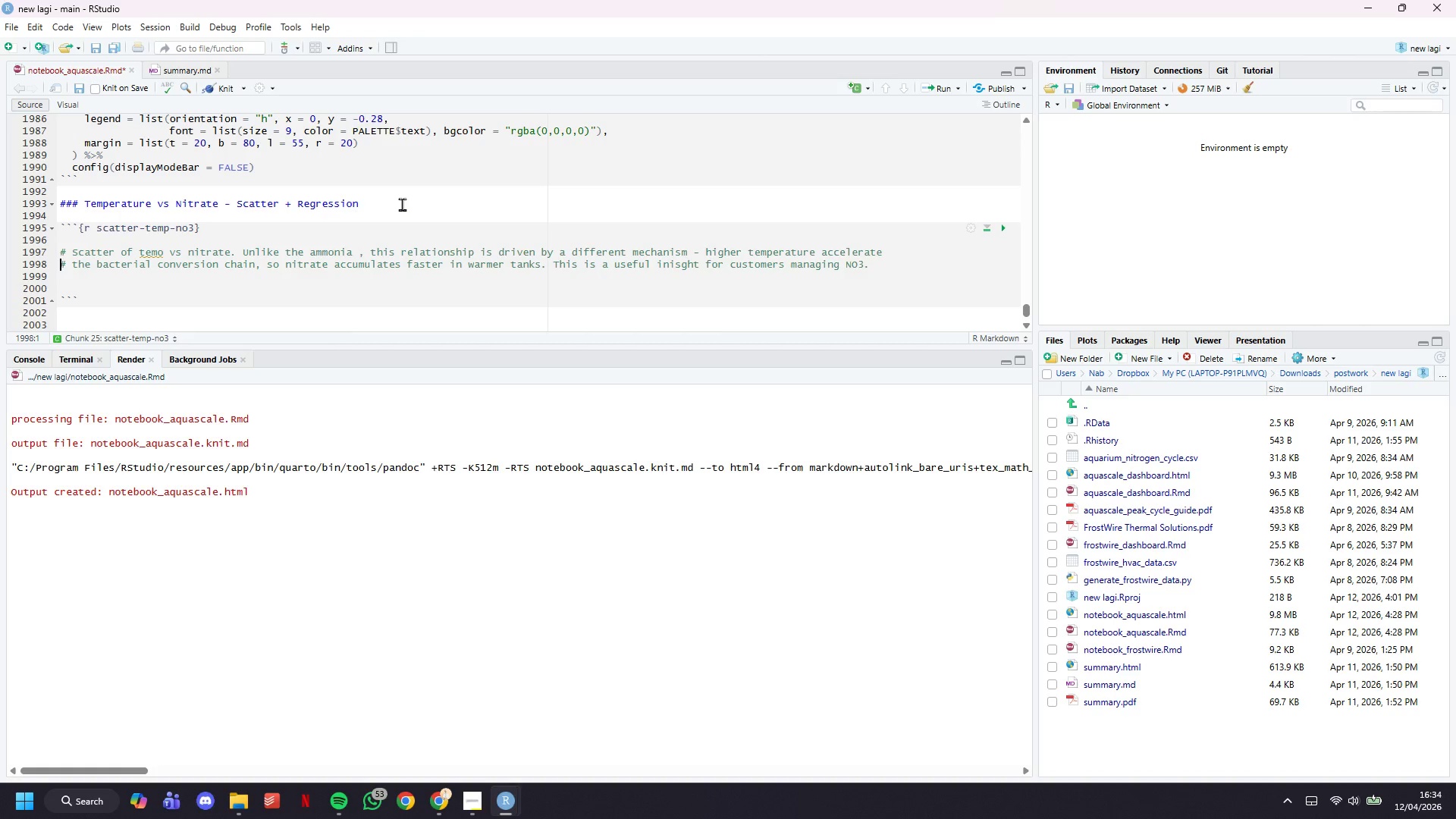 
key(ArrowDown)
 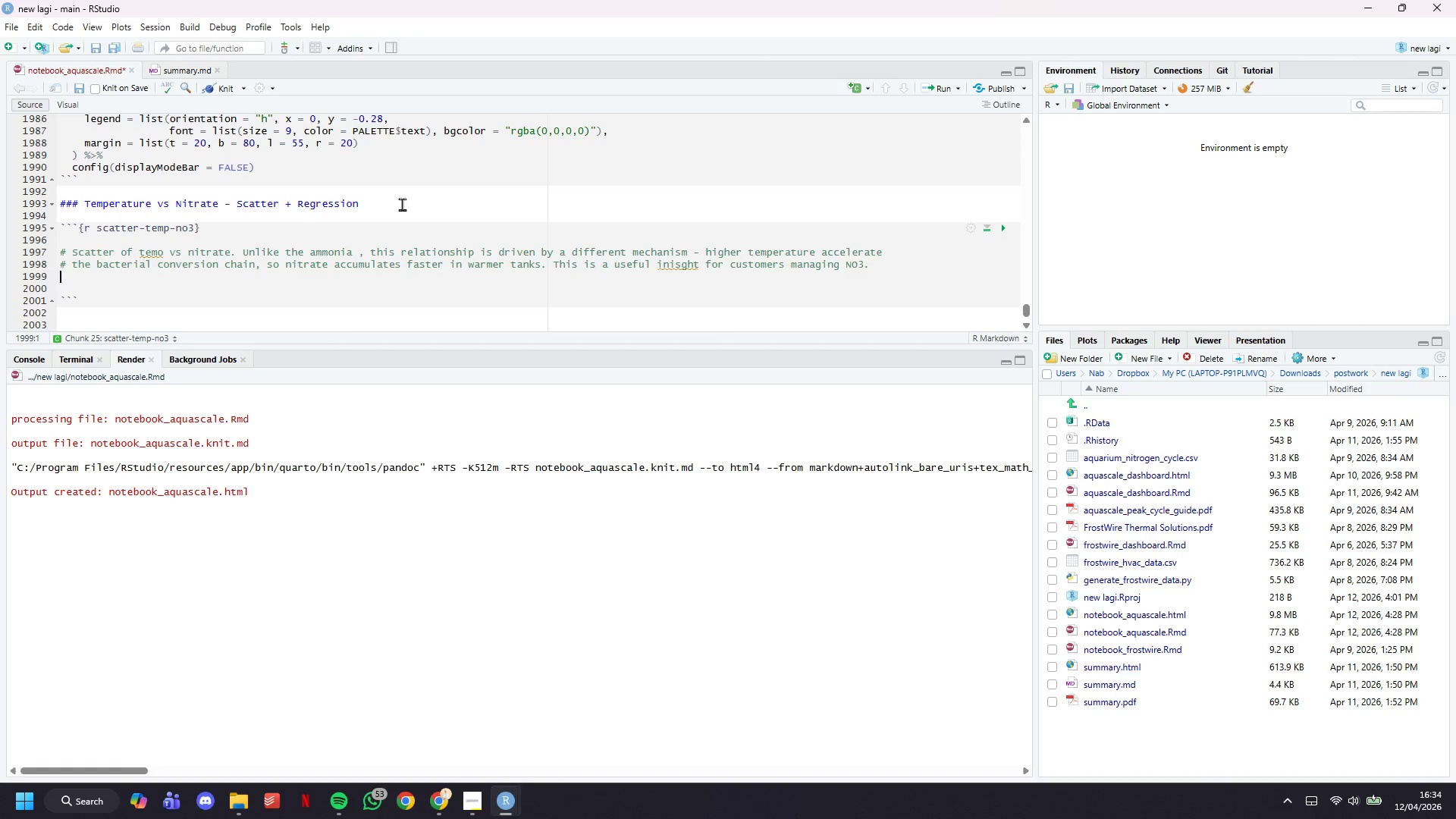 
key(ArrowDown)
 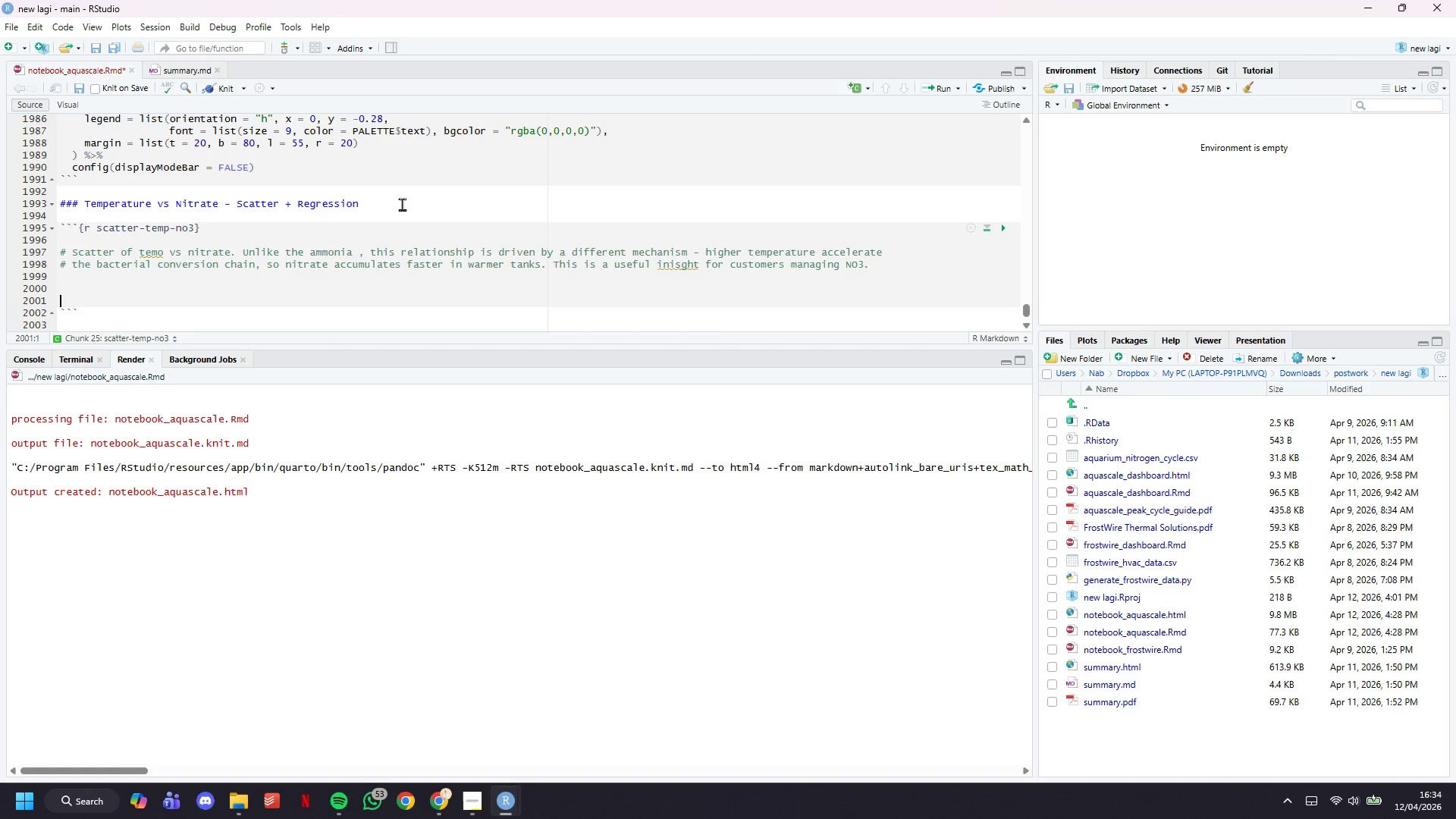 
key(Enter)
 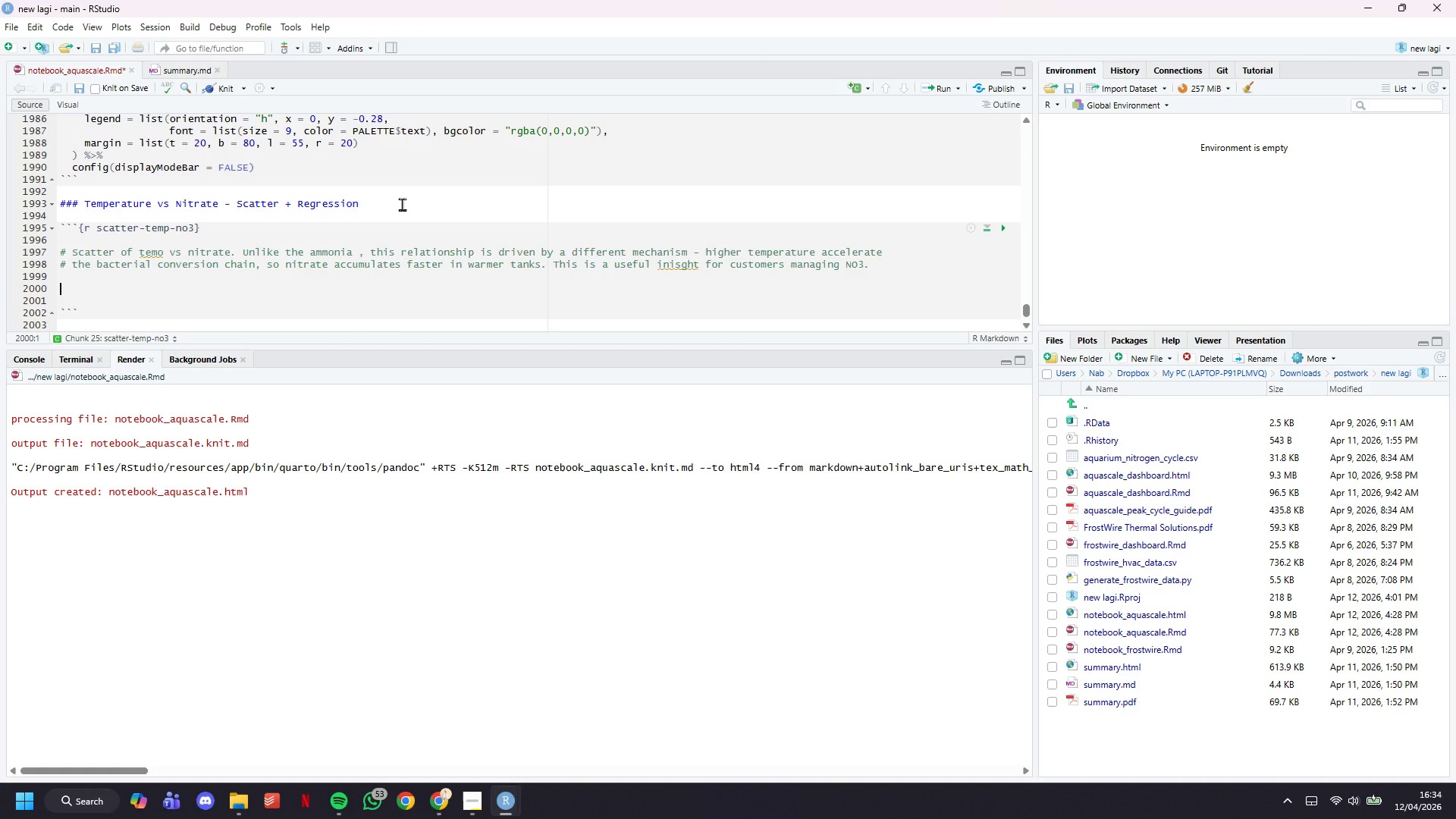 
key(ArrowUp)
 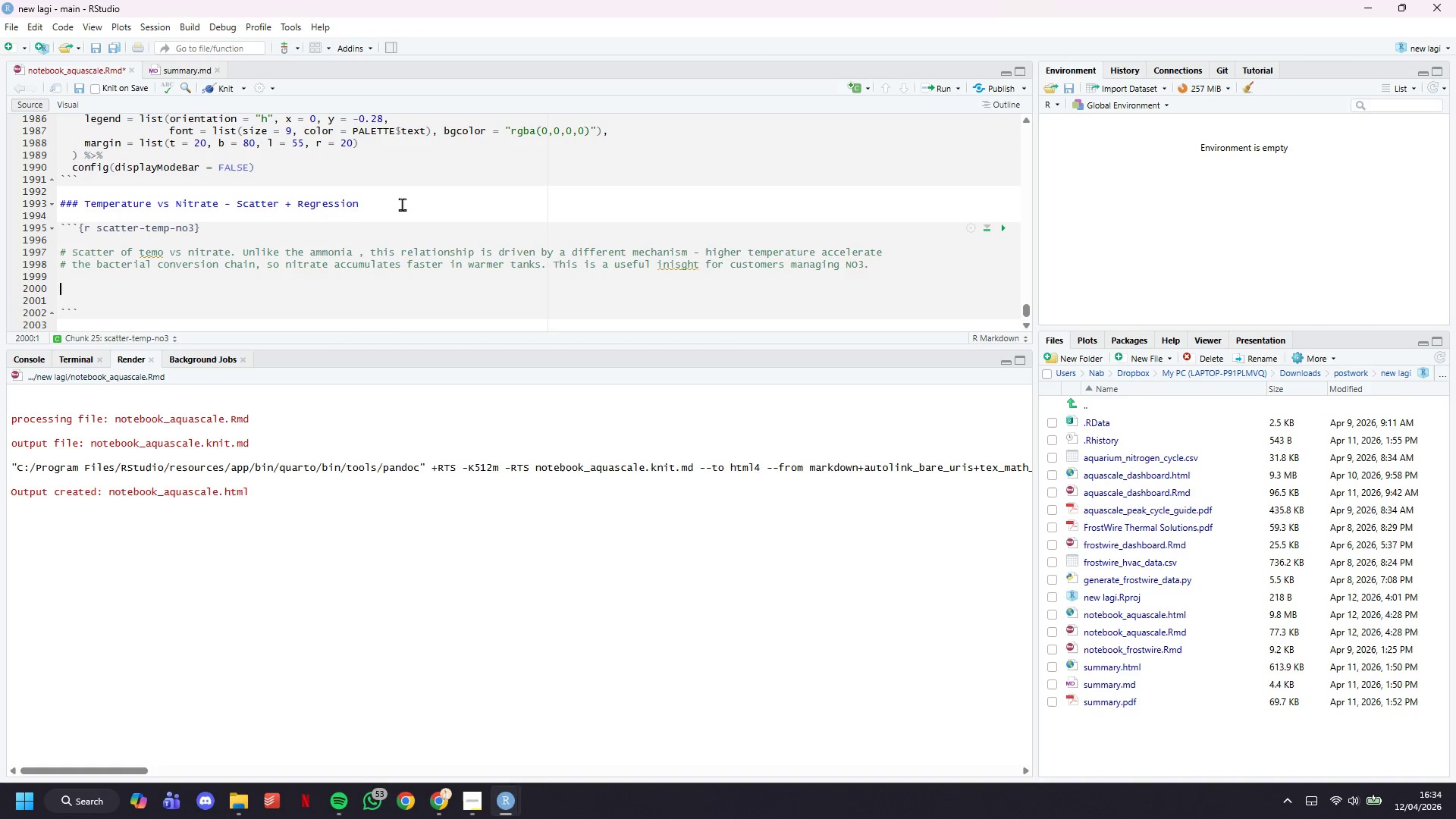 
key(Control+S)
 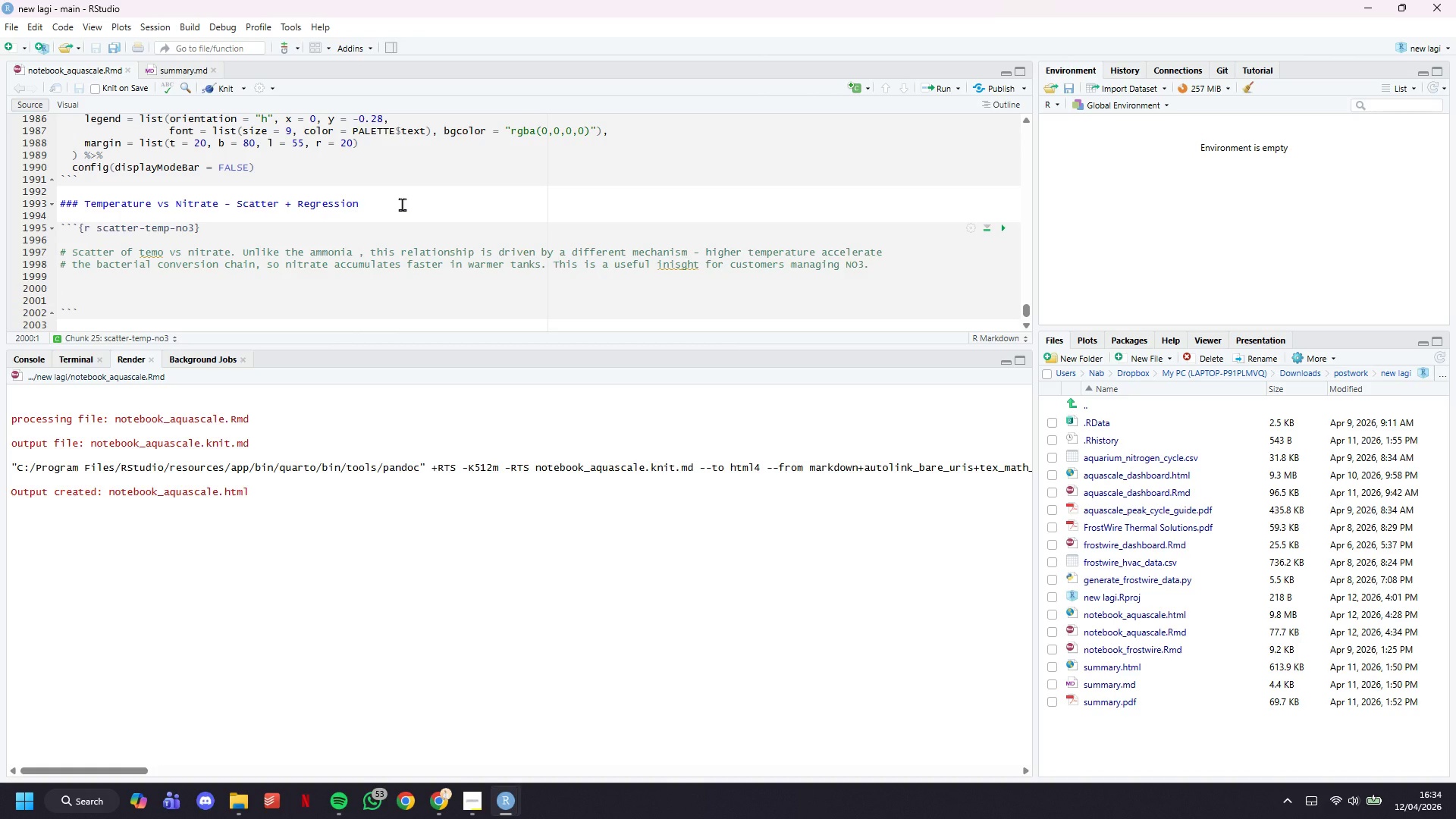 
wait(6.88)
 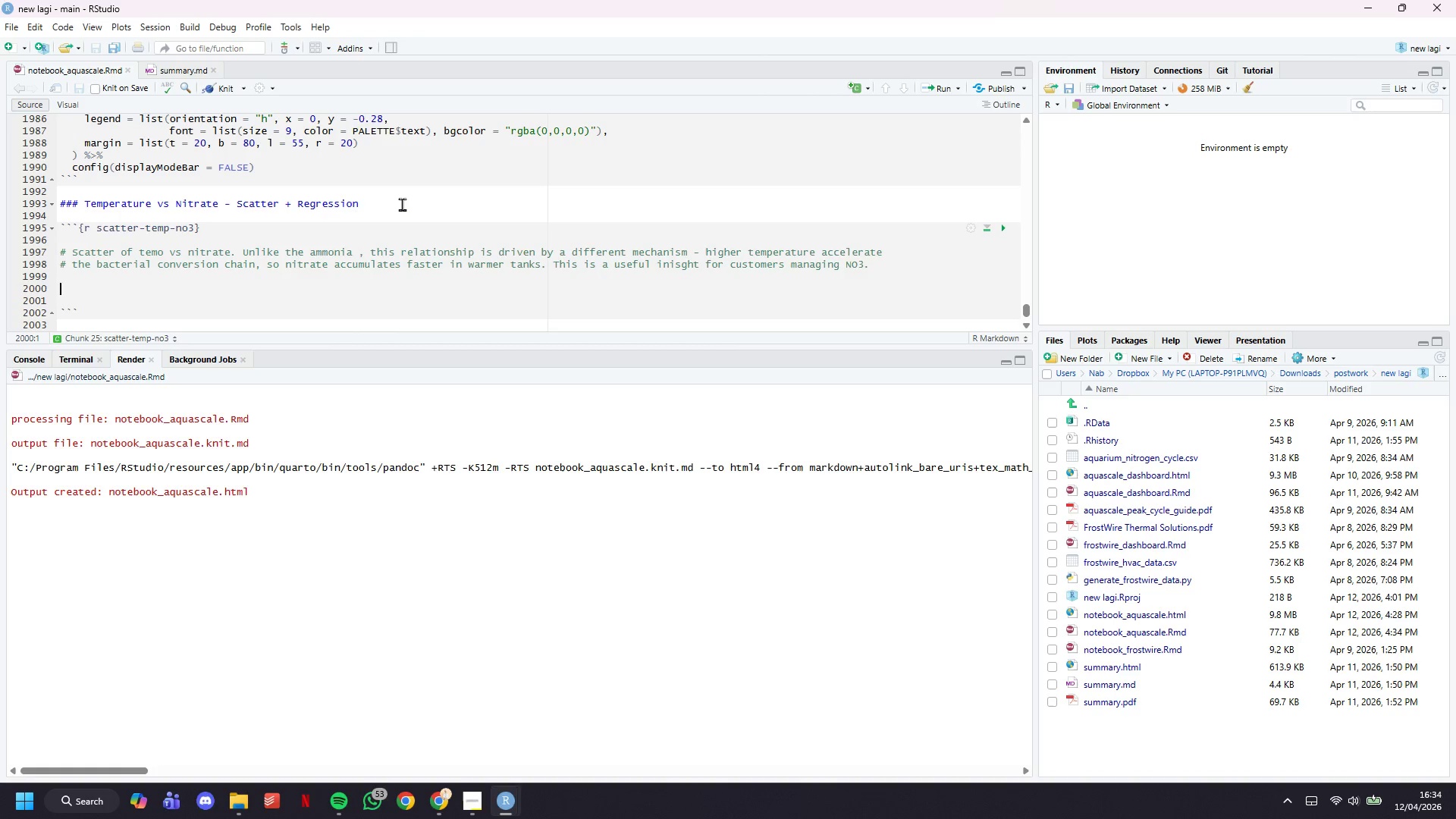 
left_click([230, 87])
 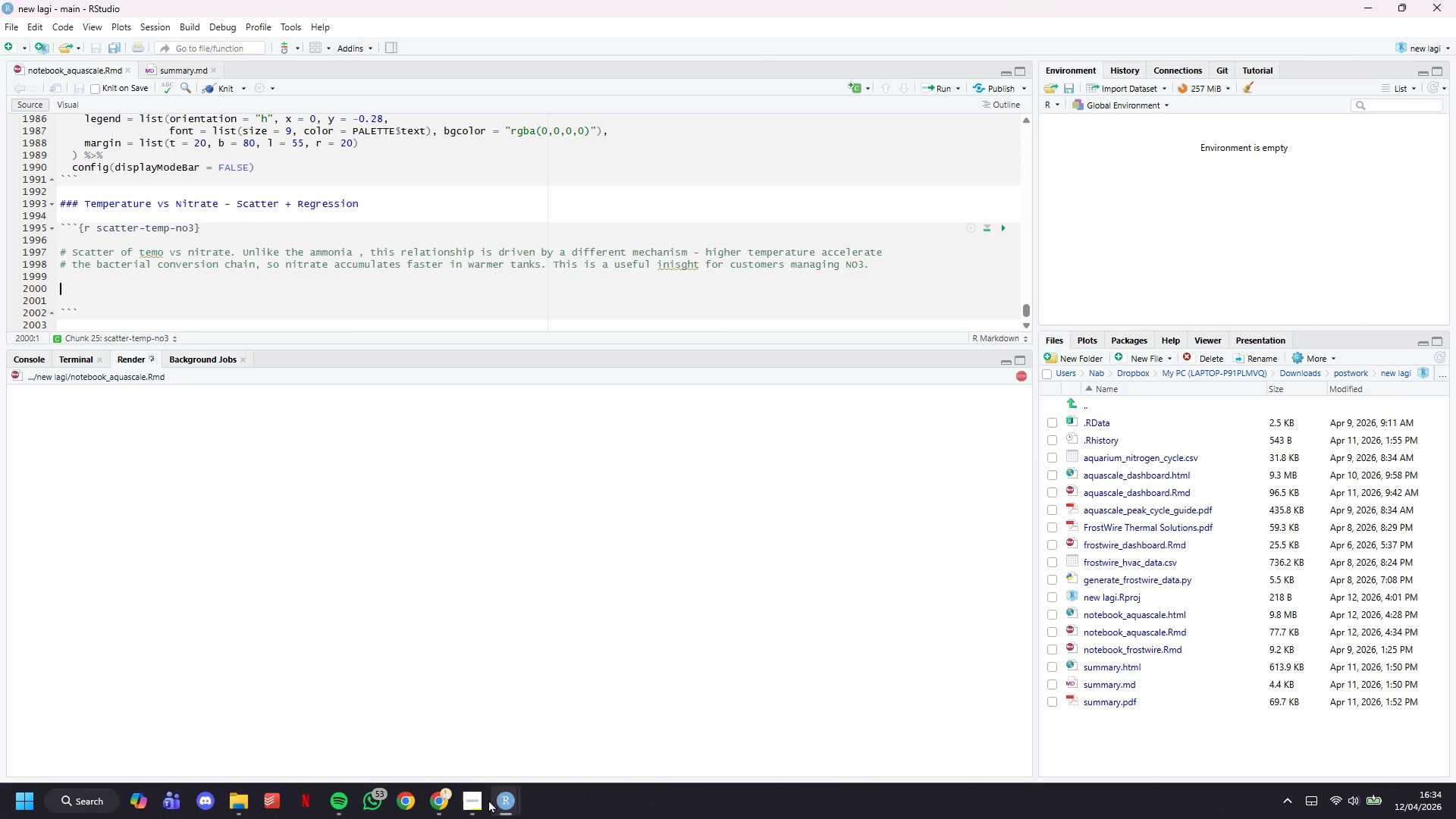 
left_click([475, 792])